 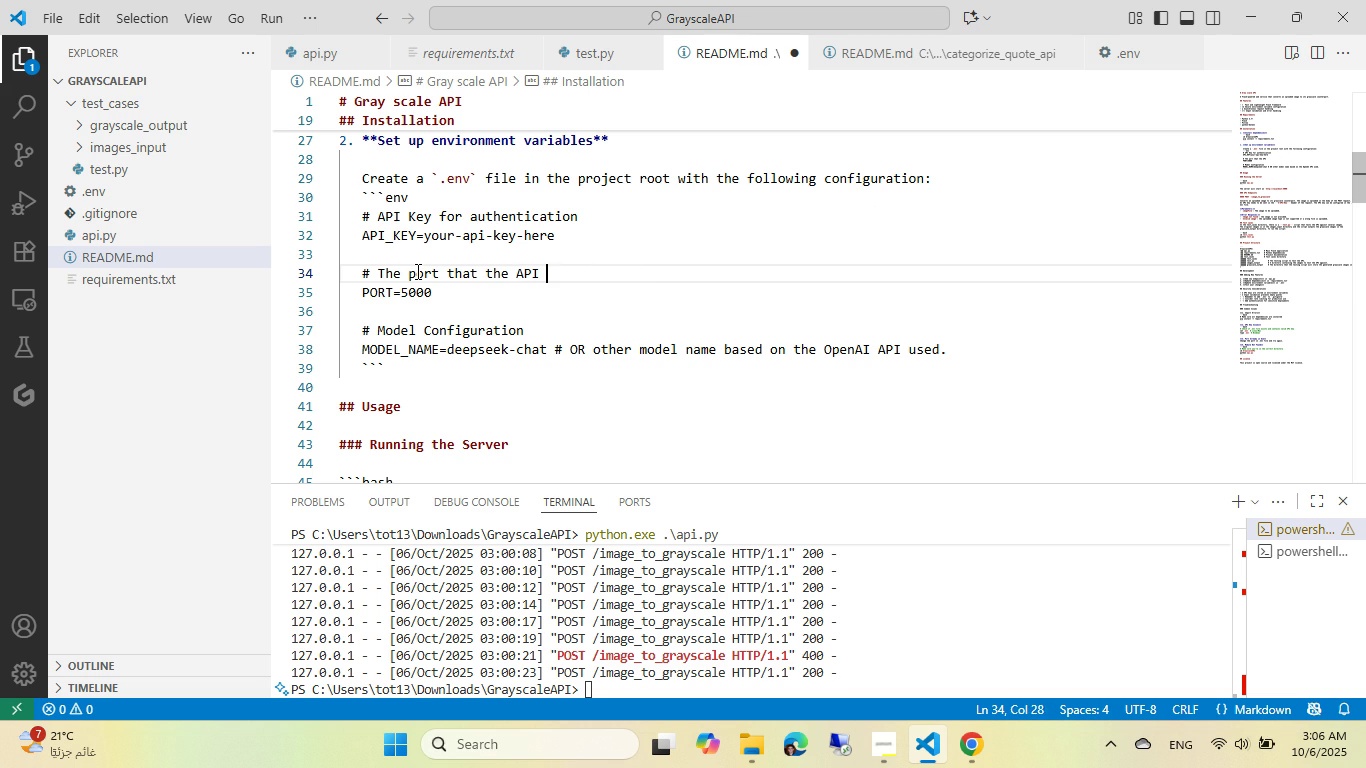 
key(Control+Backspace)
 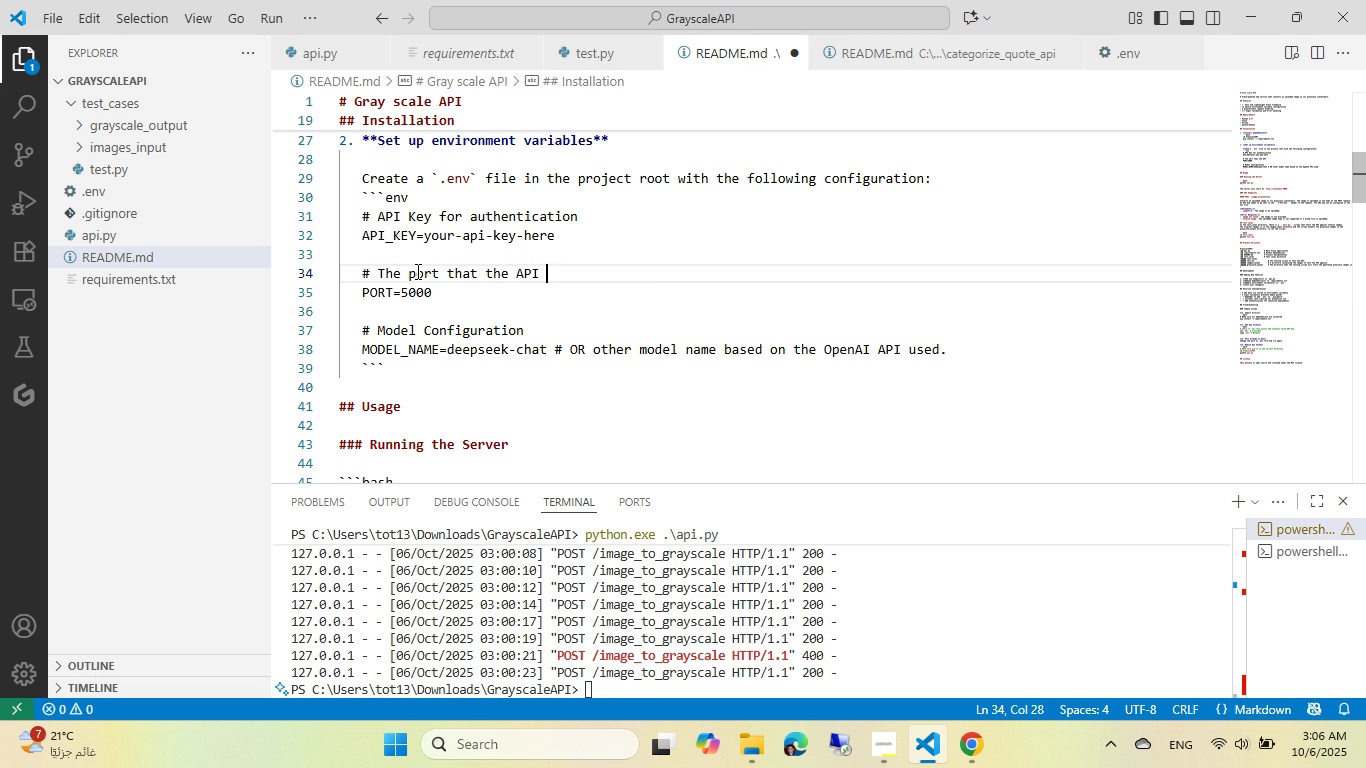 
key(Control+W)
 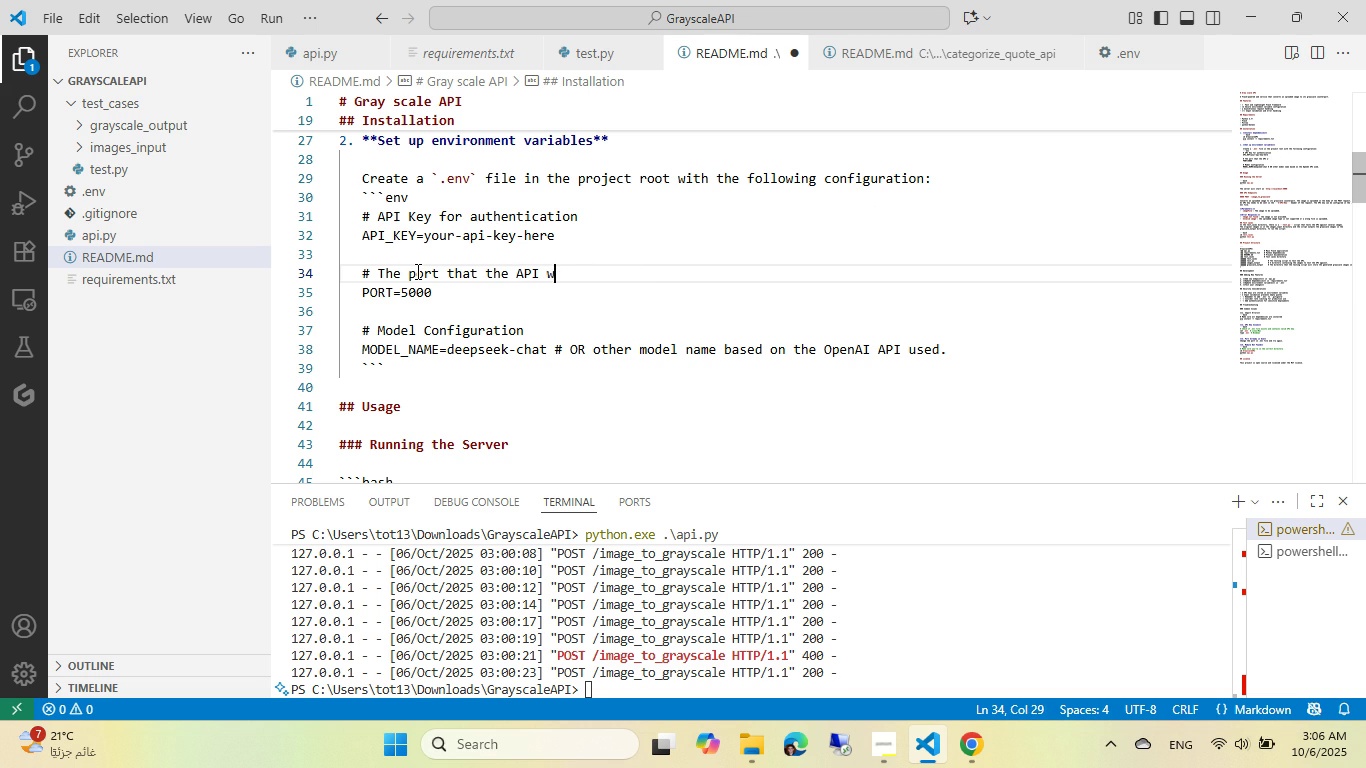 
type(ill use)
 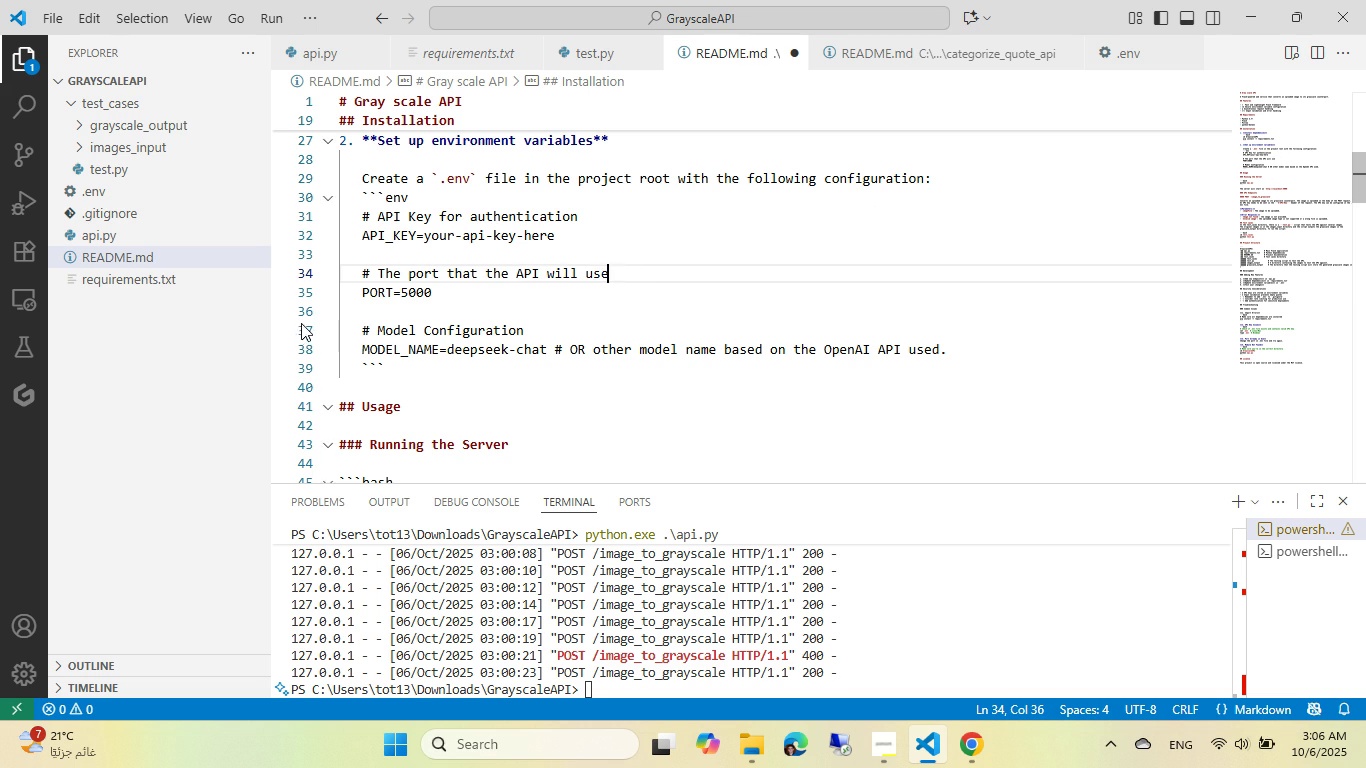 
key(Backspace)
 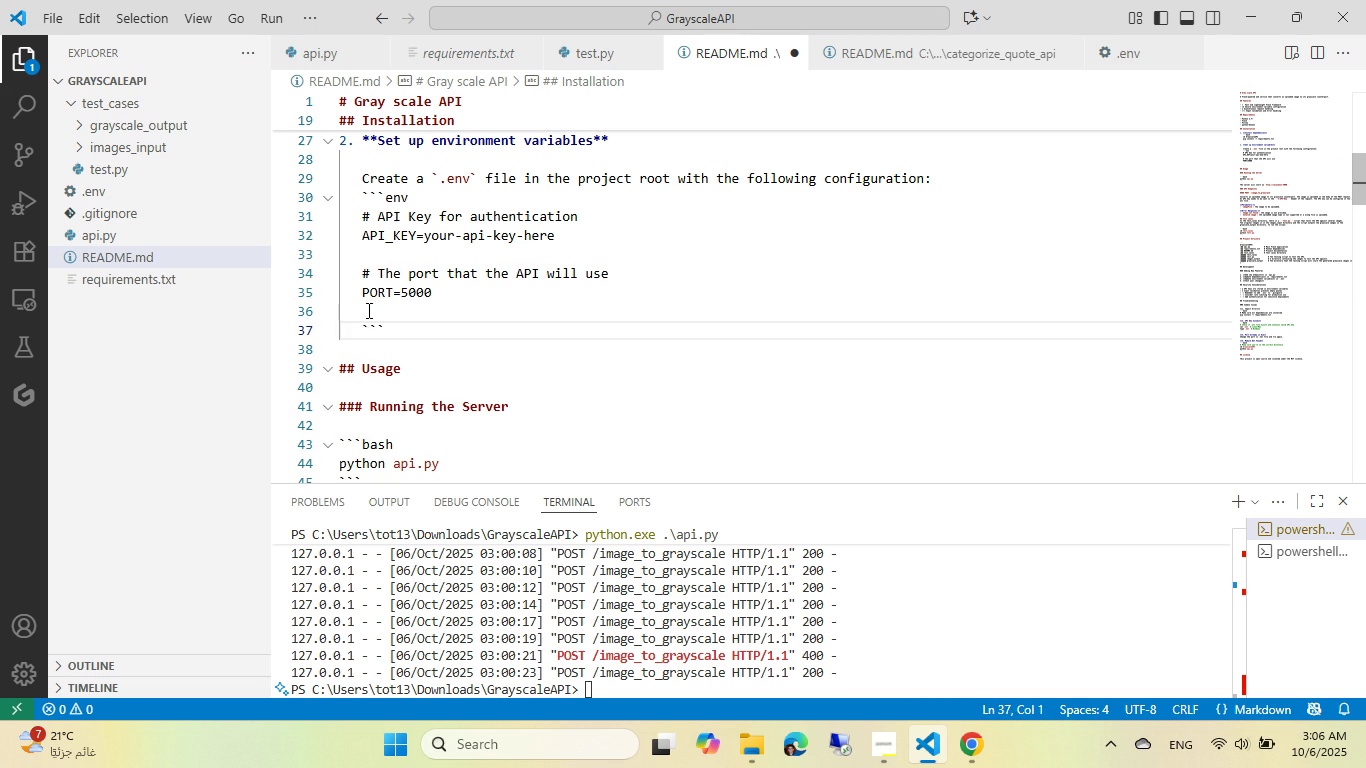 
left_click([372, 310])
 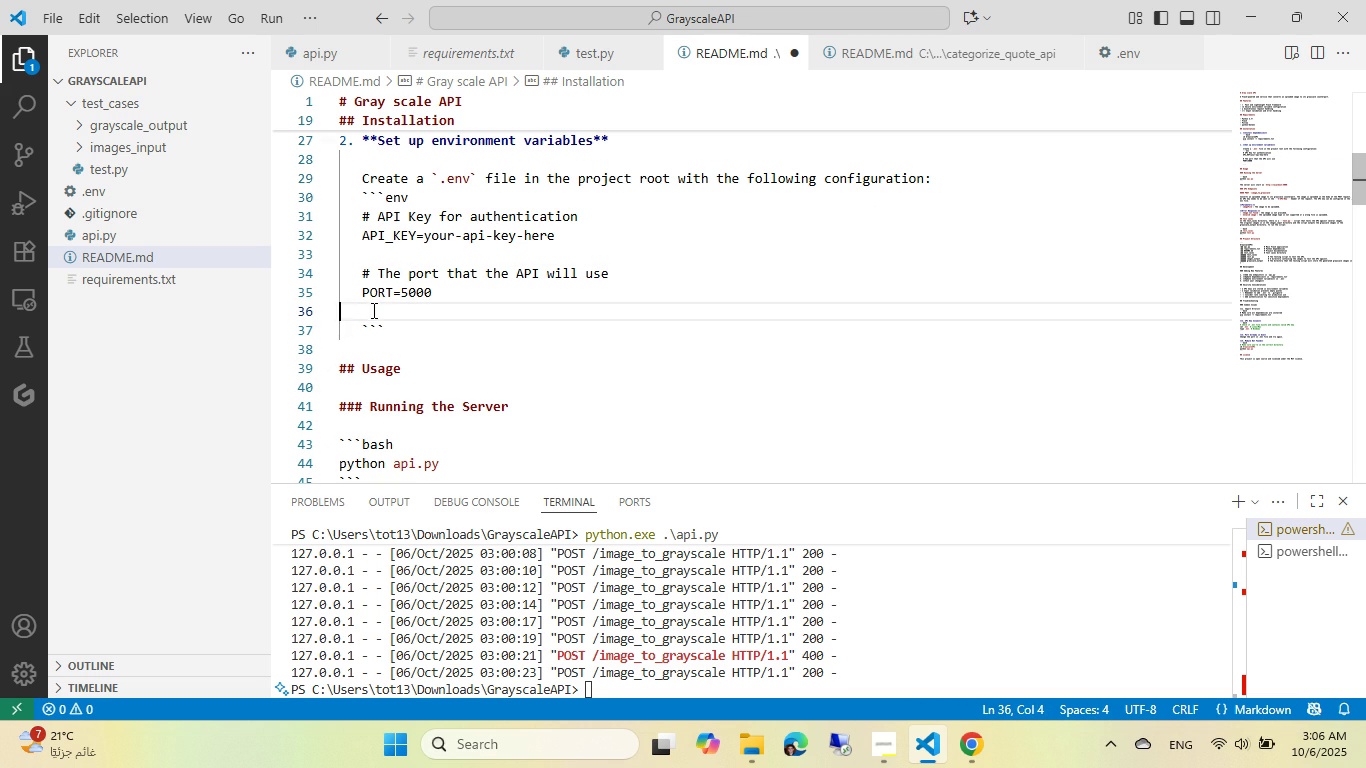 
key(Backspace)
 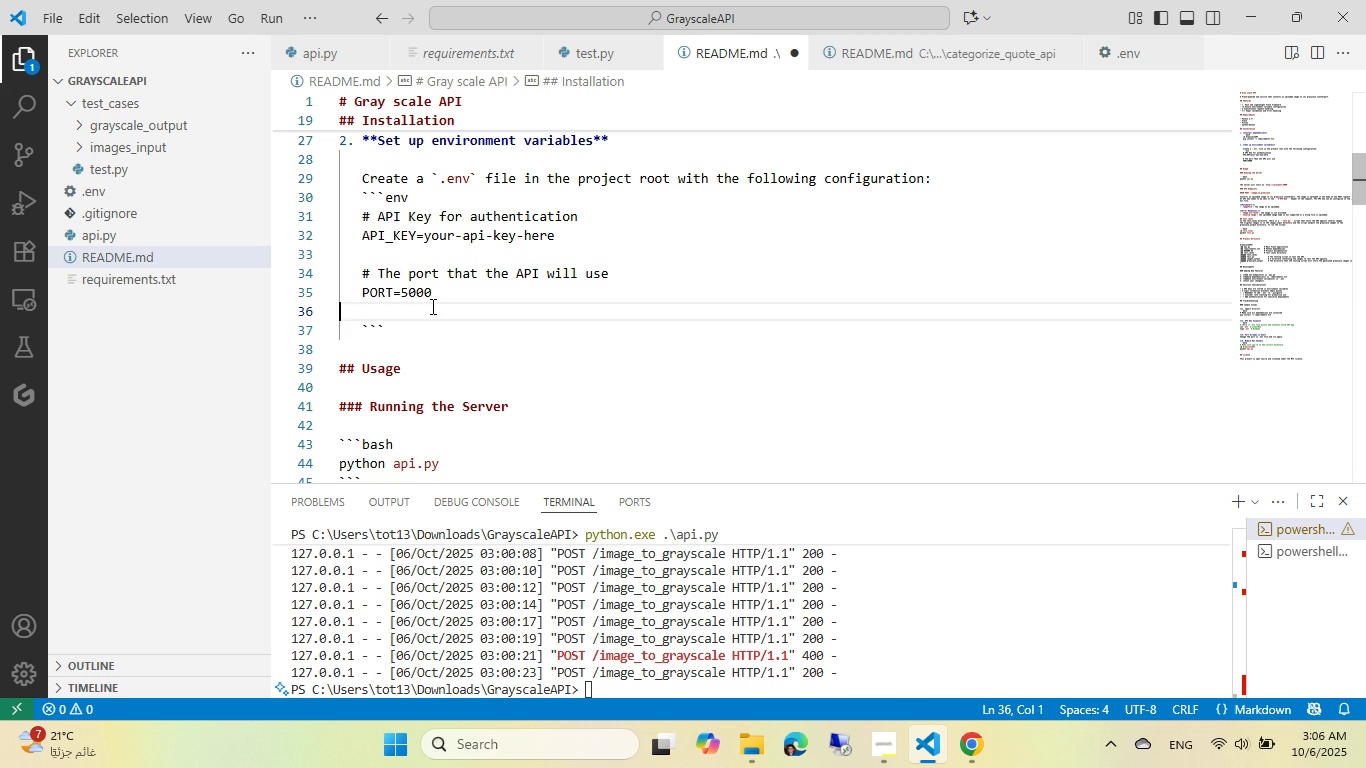 
key(Backspace)
 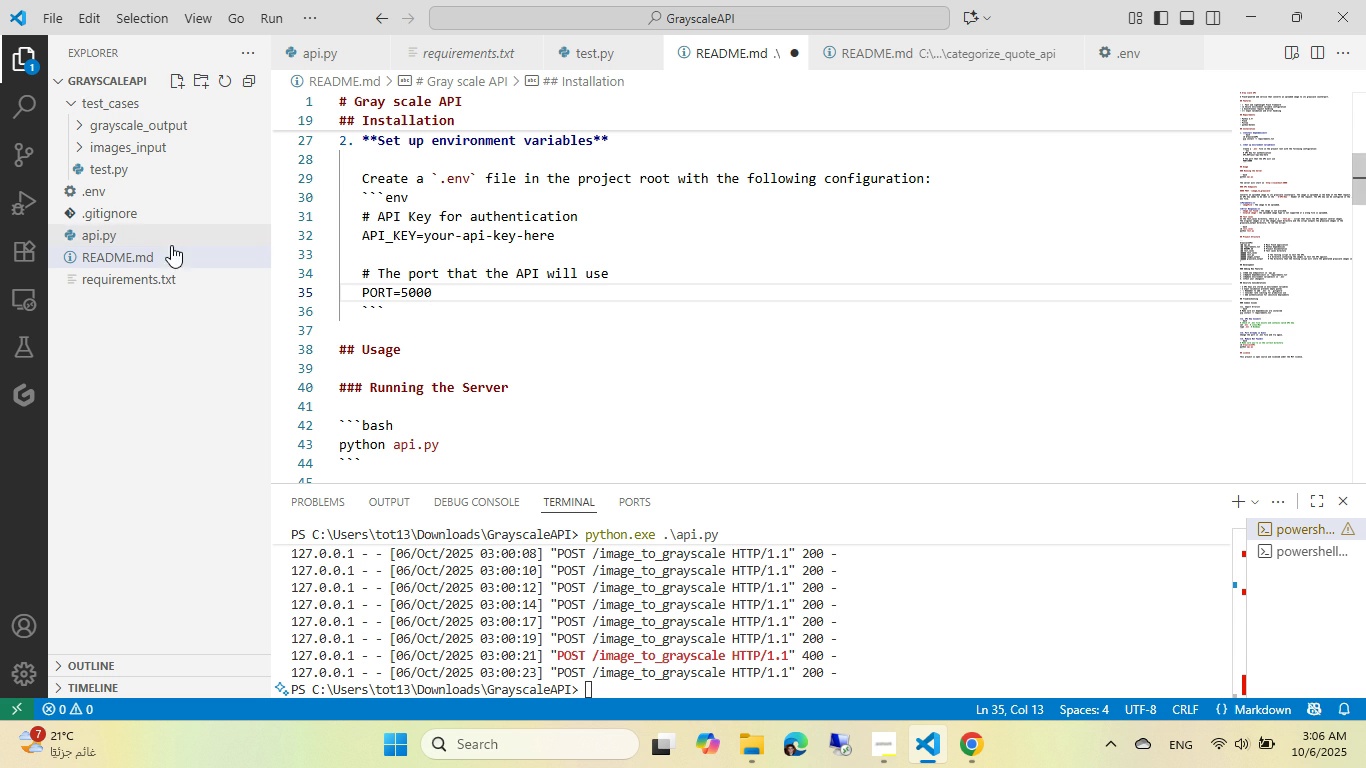 
double_click([147, 222])
 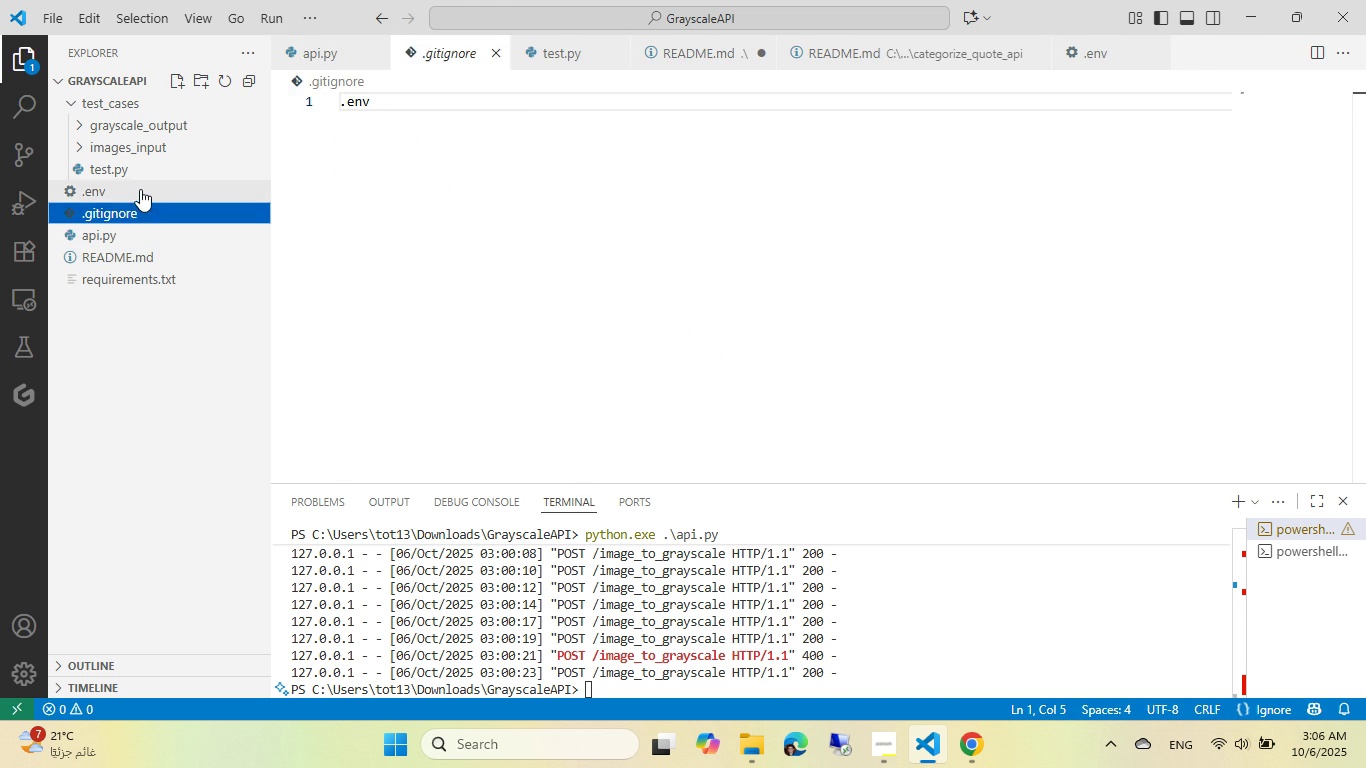 
left_click([140, 189])
 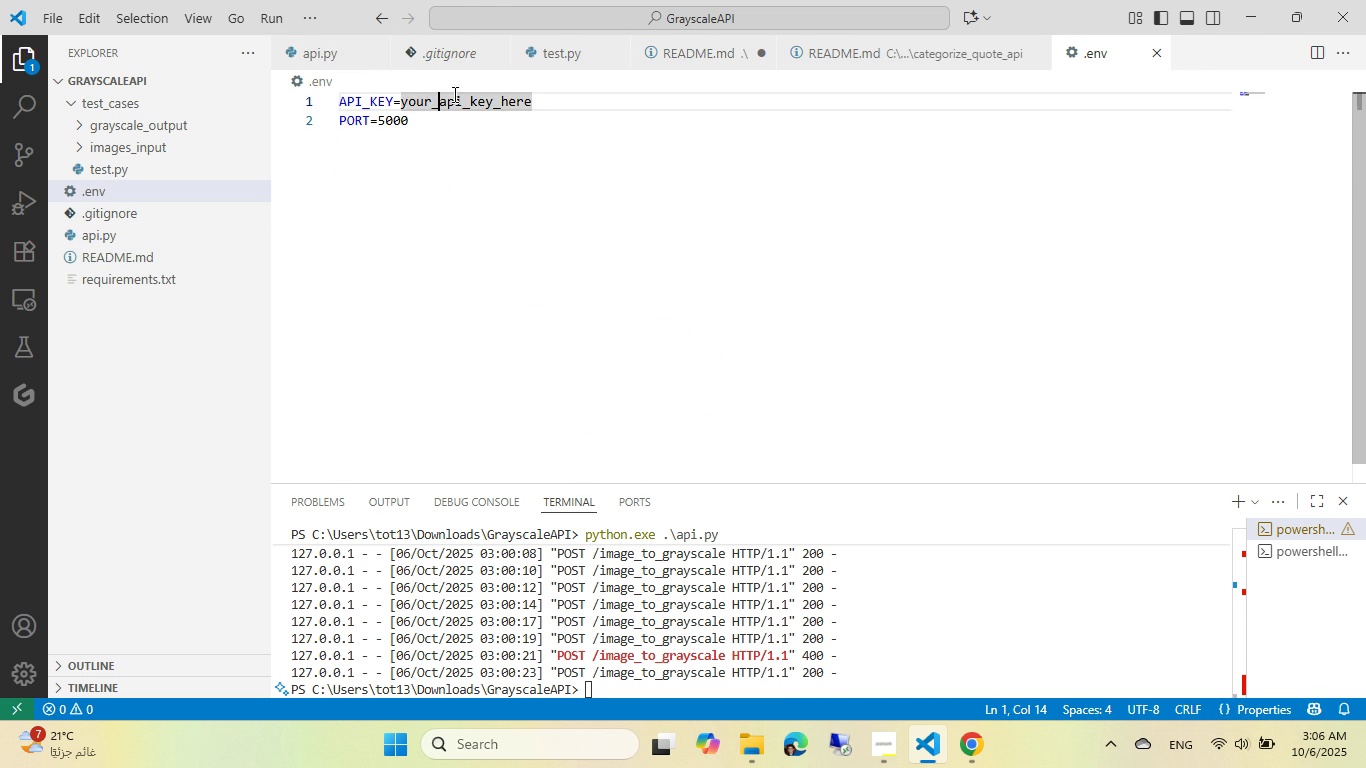 
double_click([574, 97])
 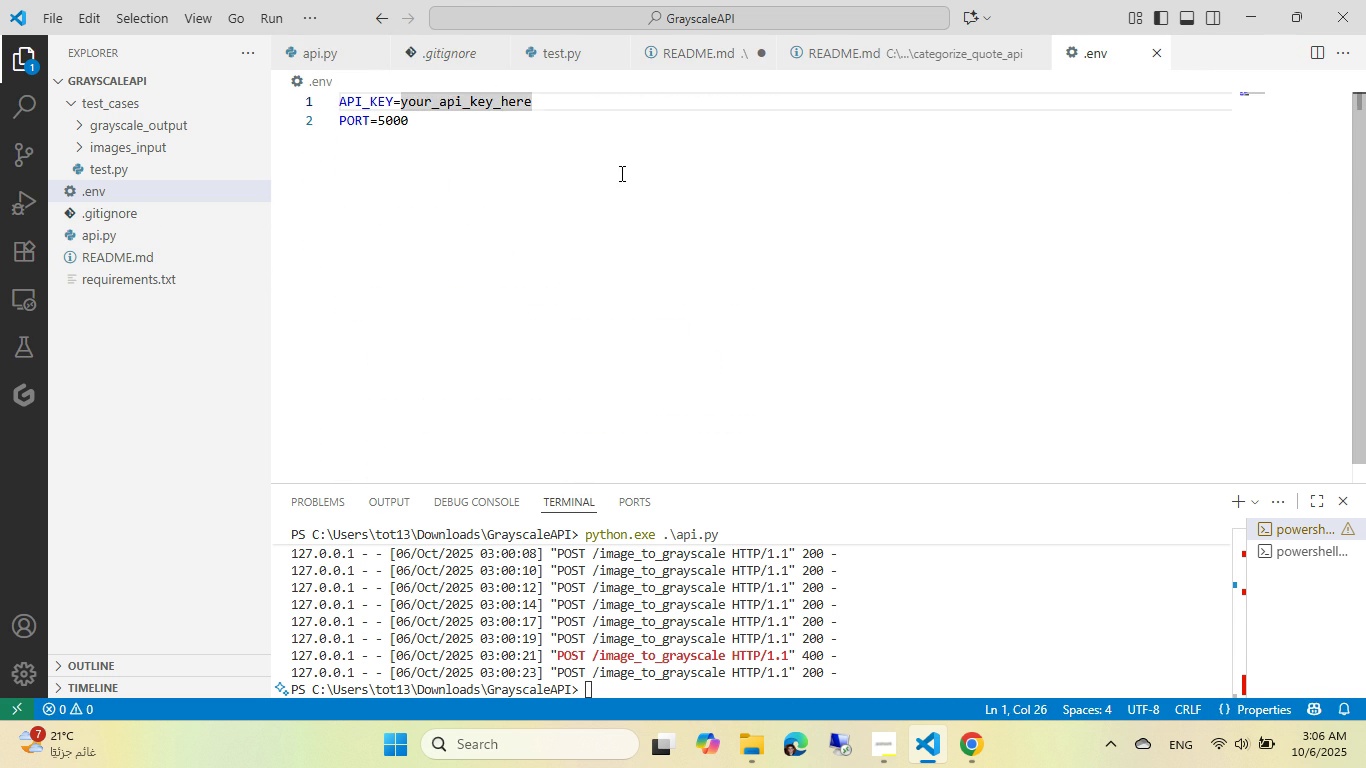 
key(Space)
 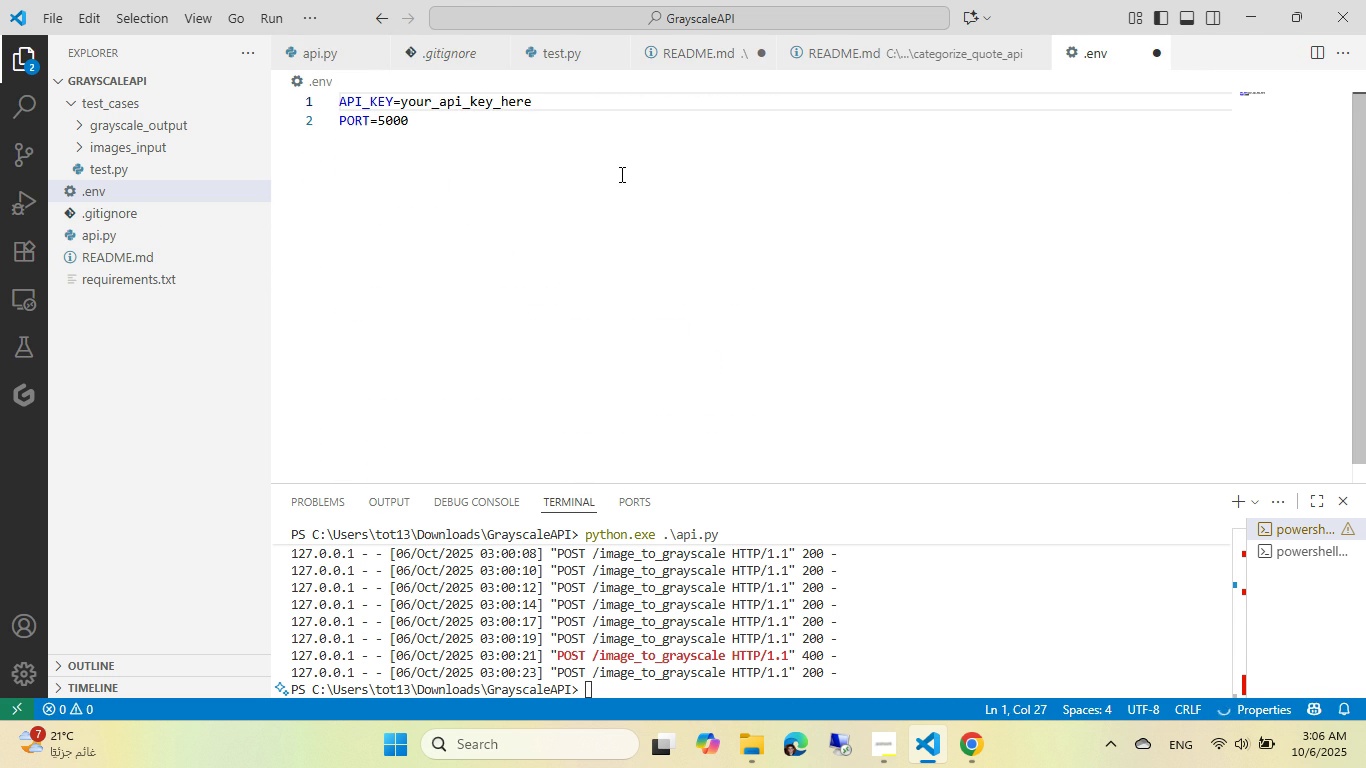 
key(Shift+ShiftLeft)
 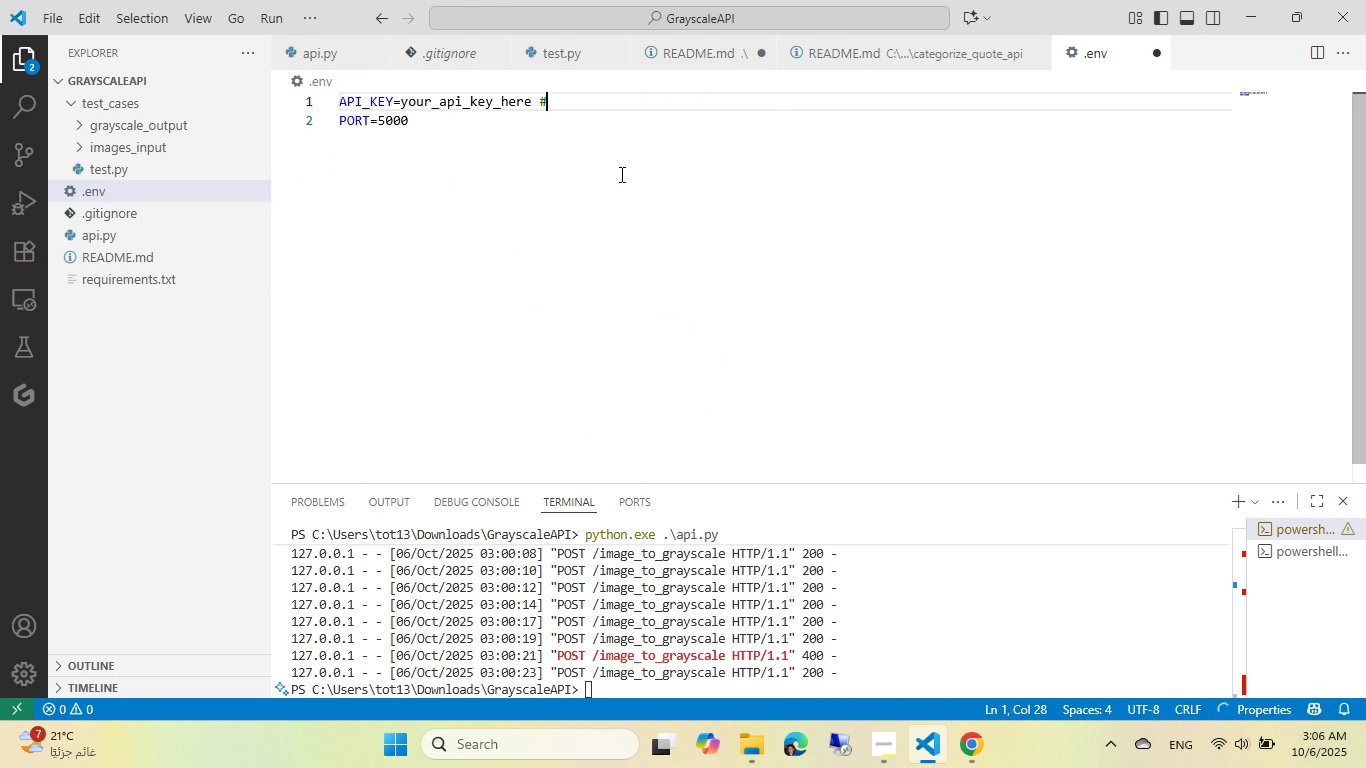 
key(Shift+3)
 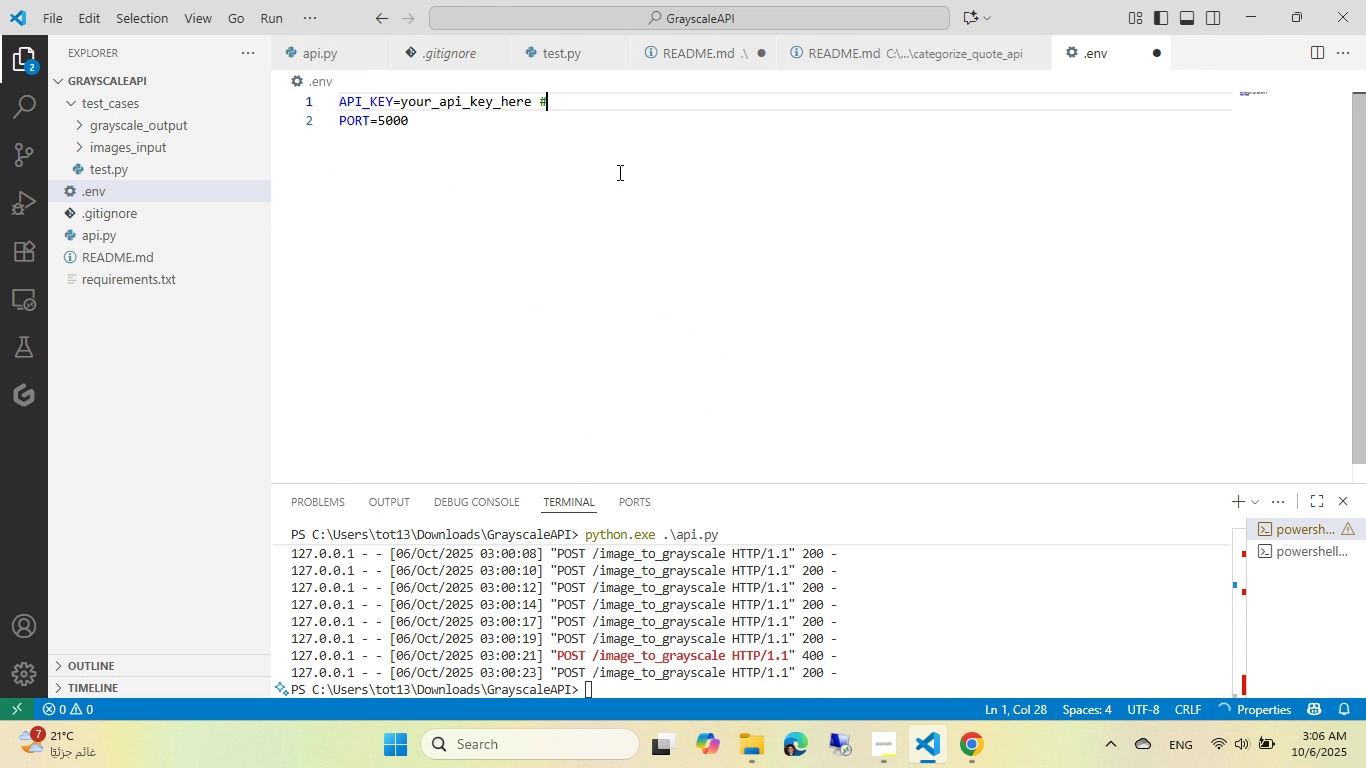 
key(Space)
 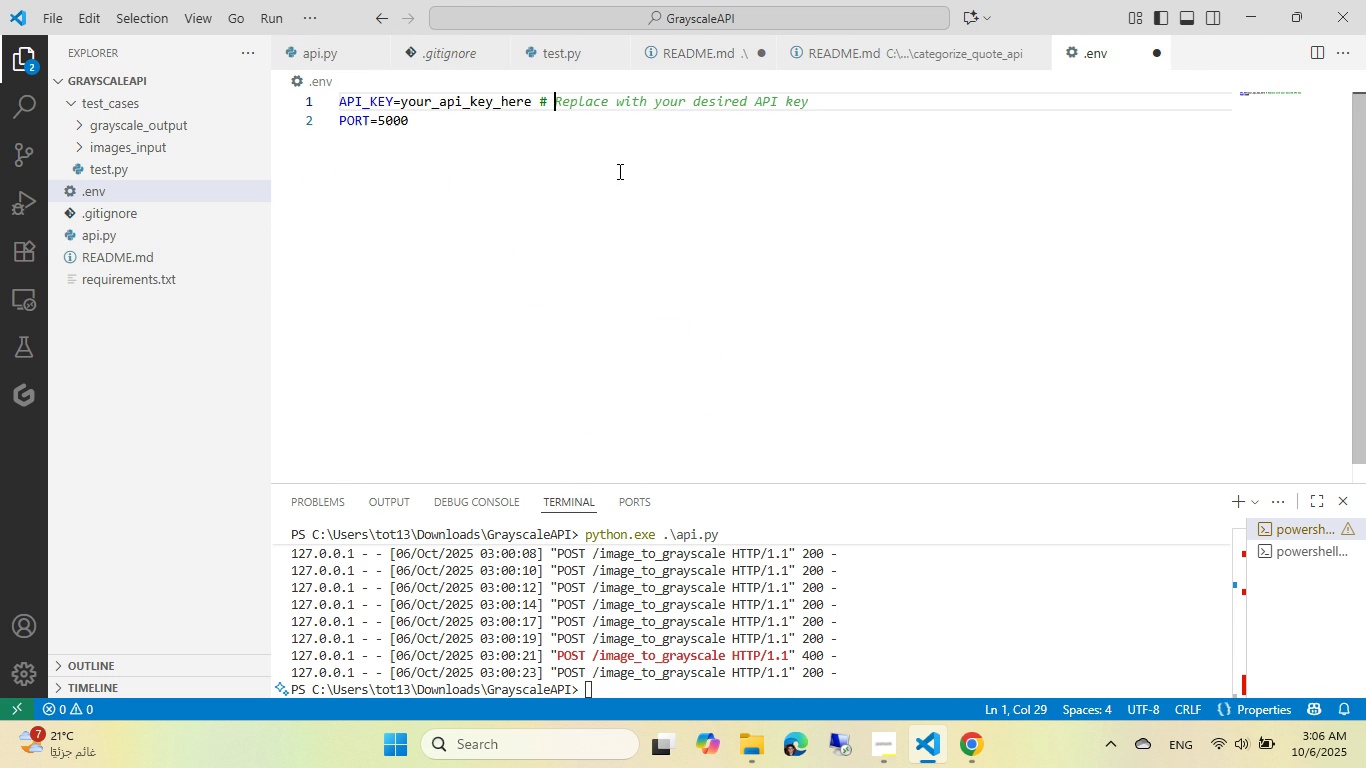 
key(Tab)
 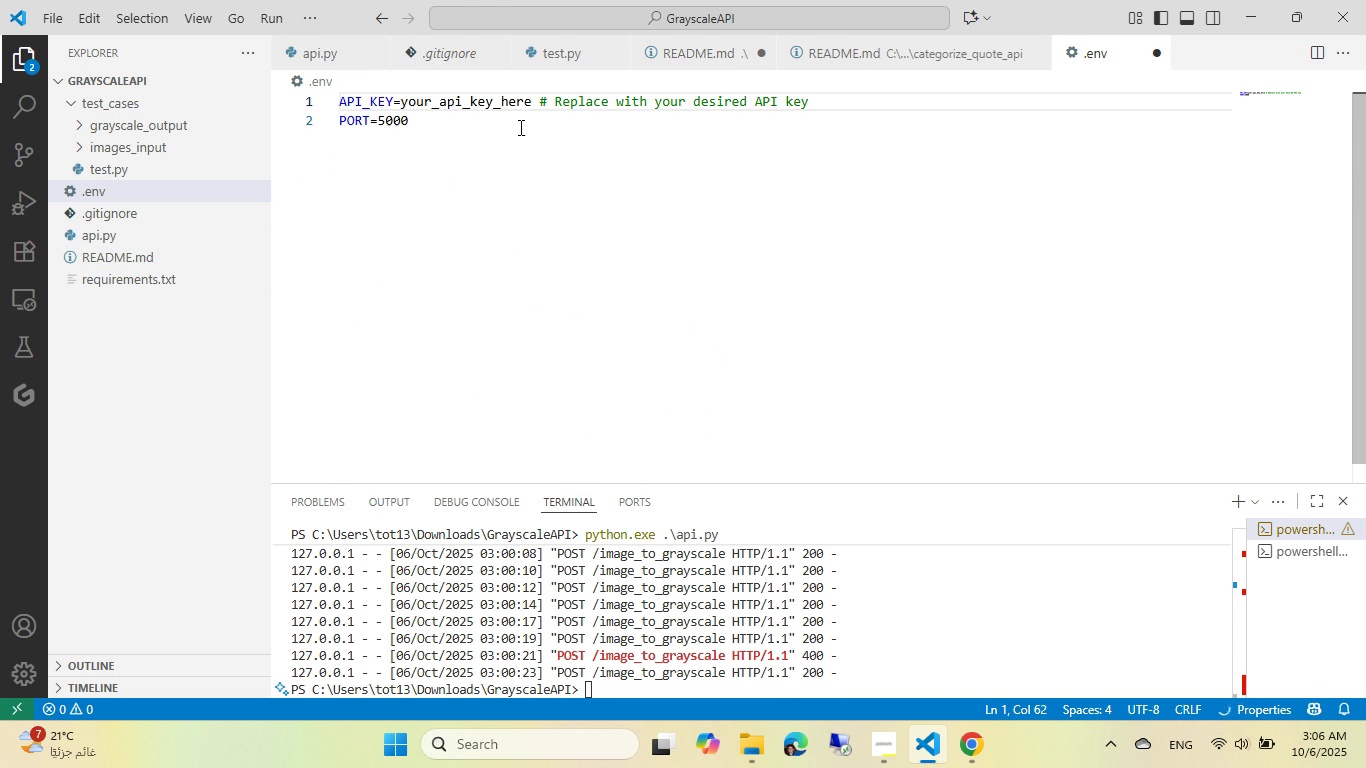 
left_click([519, 127])
 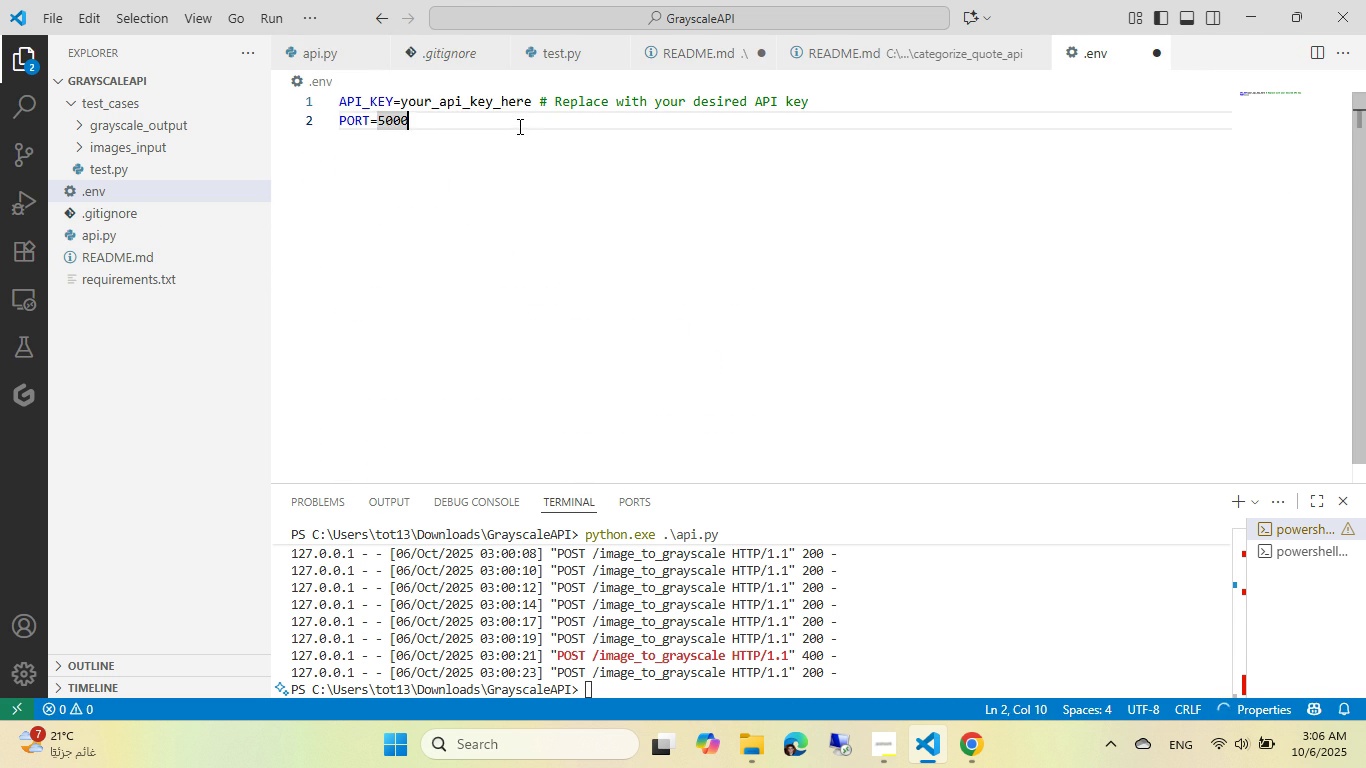 
key(Space)
 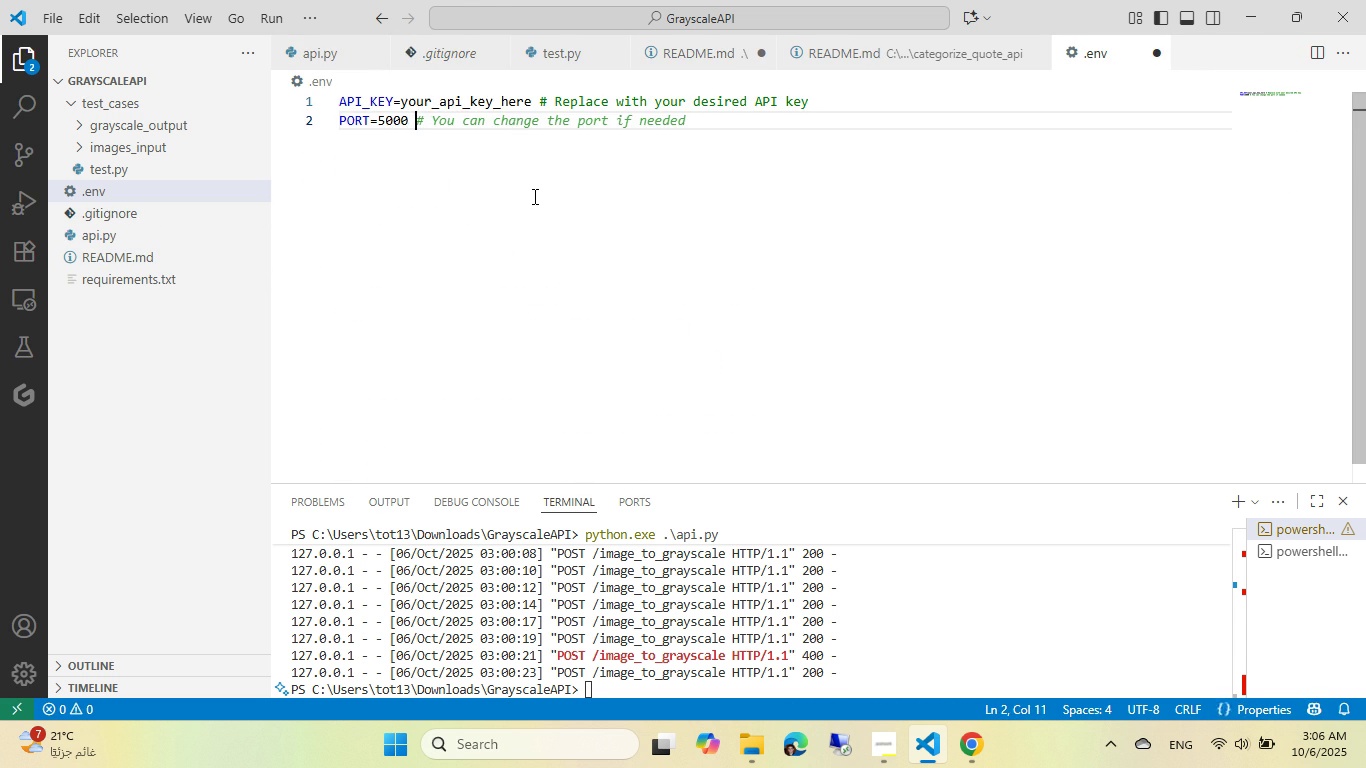 
key(Tab)
 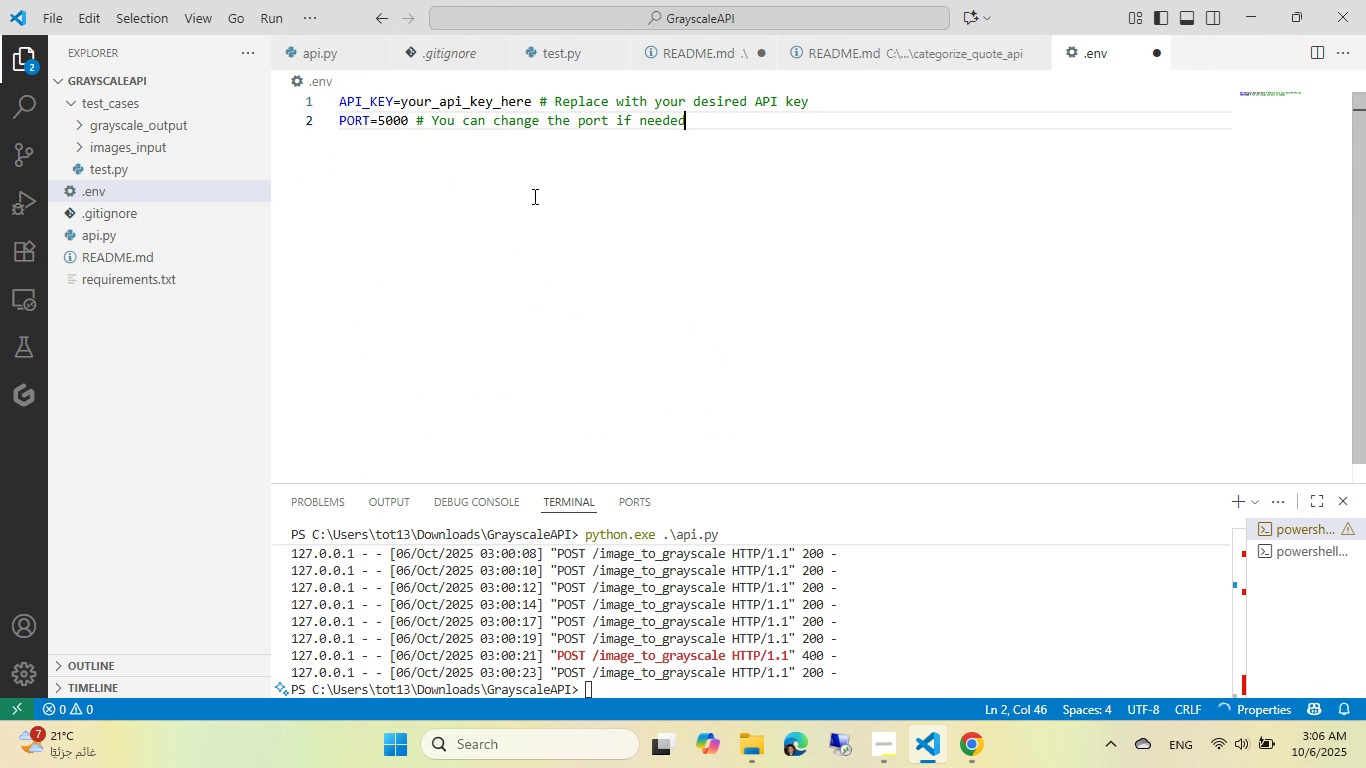 
key(Control+ControlLeft)
 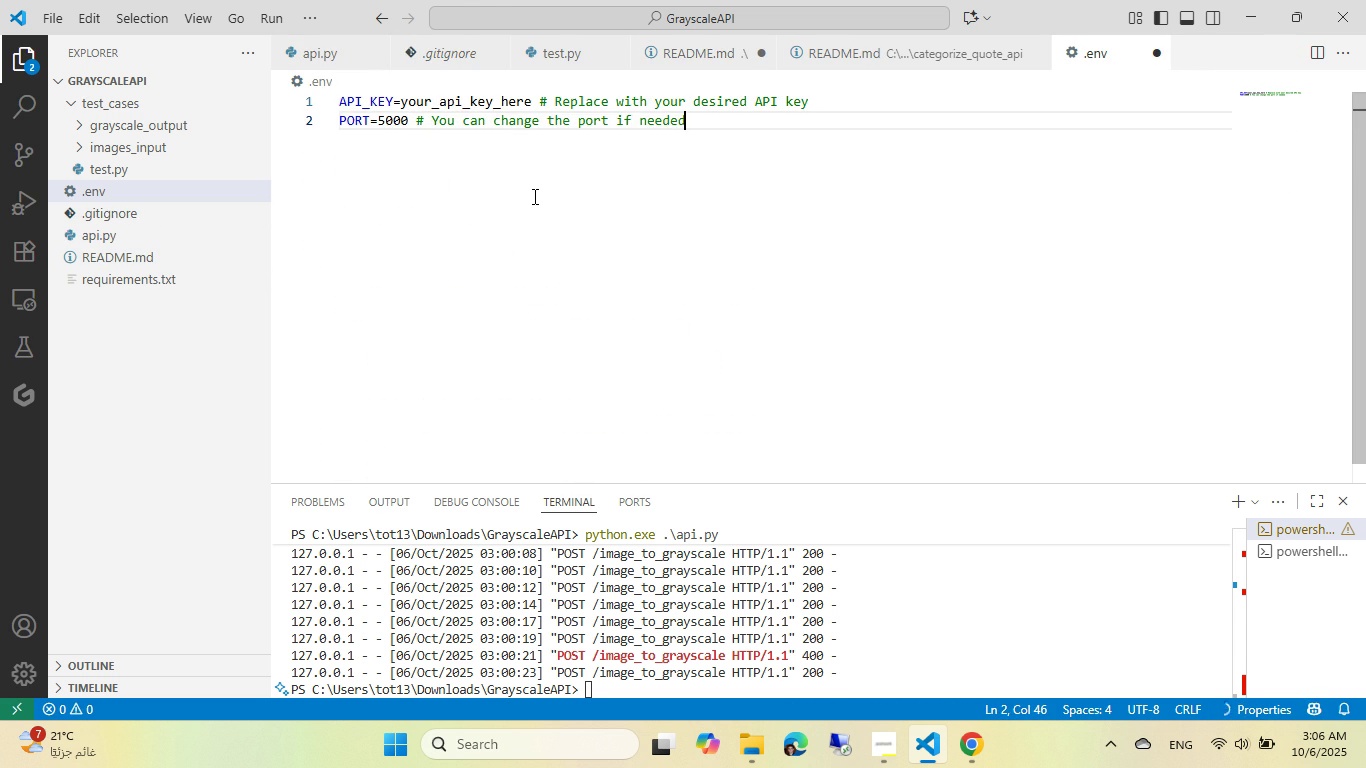 
key(Control+S)
 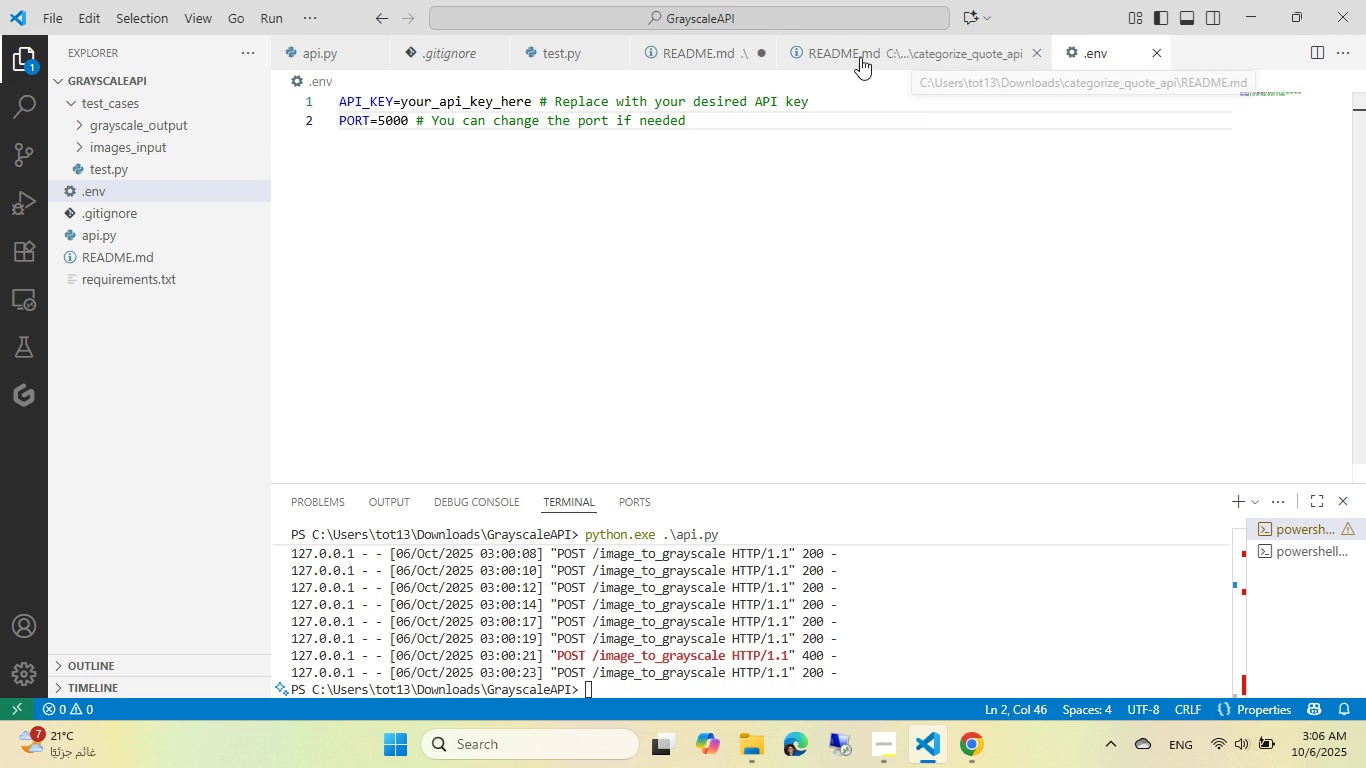 
left_click([686, 54])
 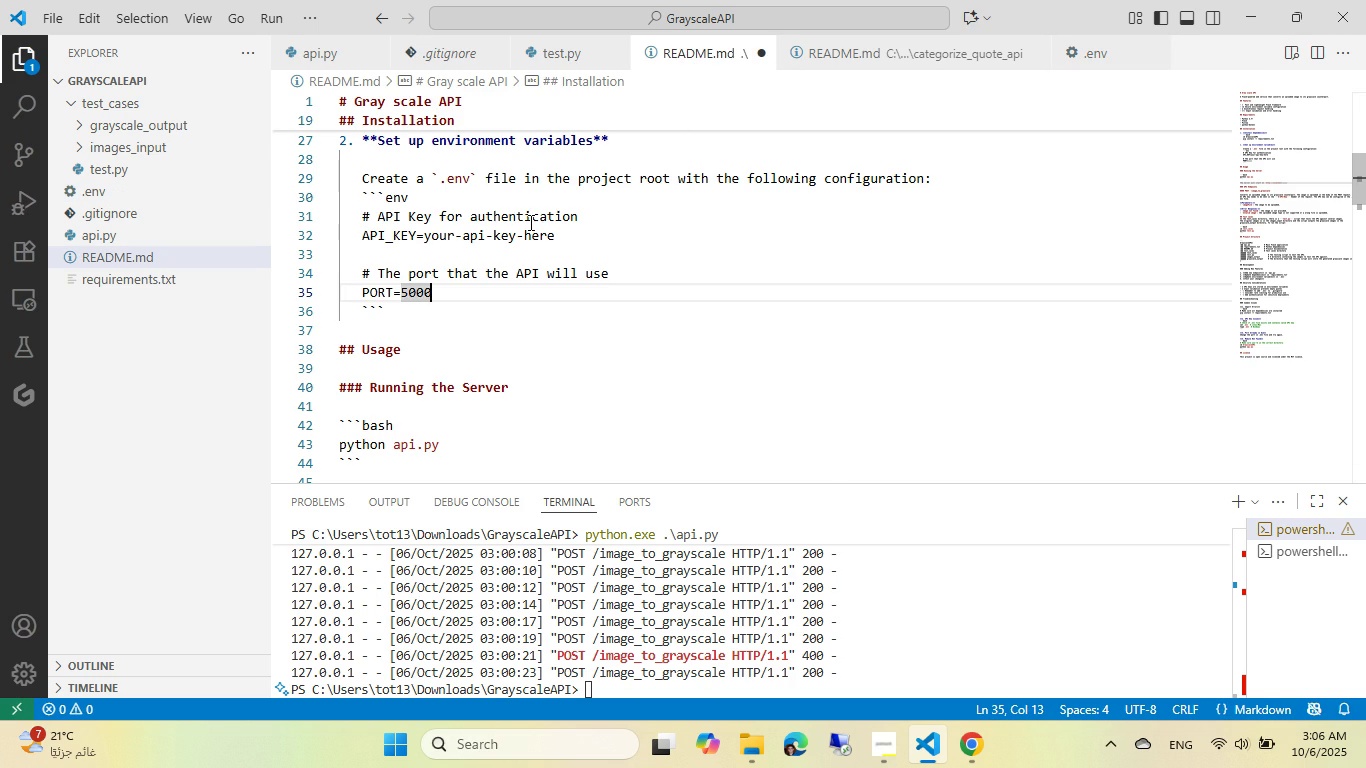 
left_click([529, 222])
 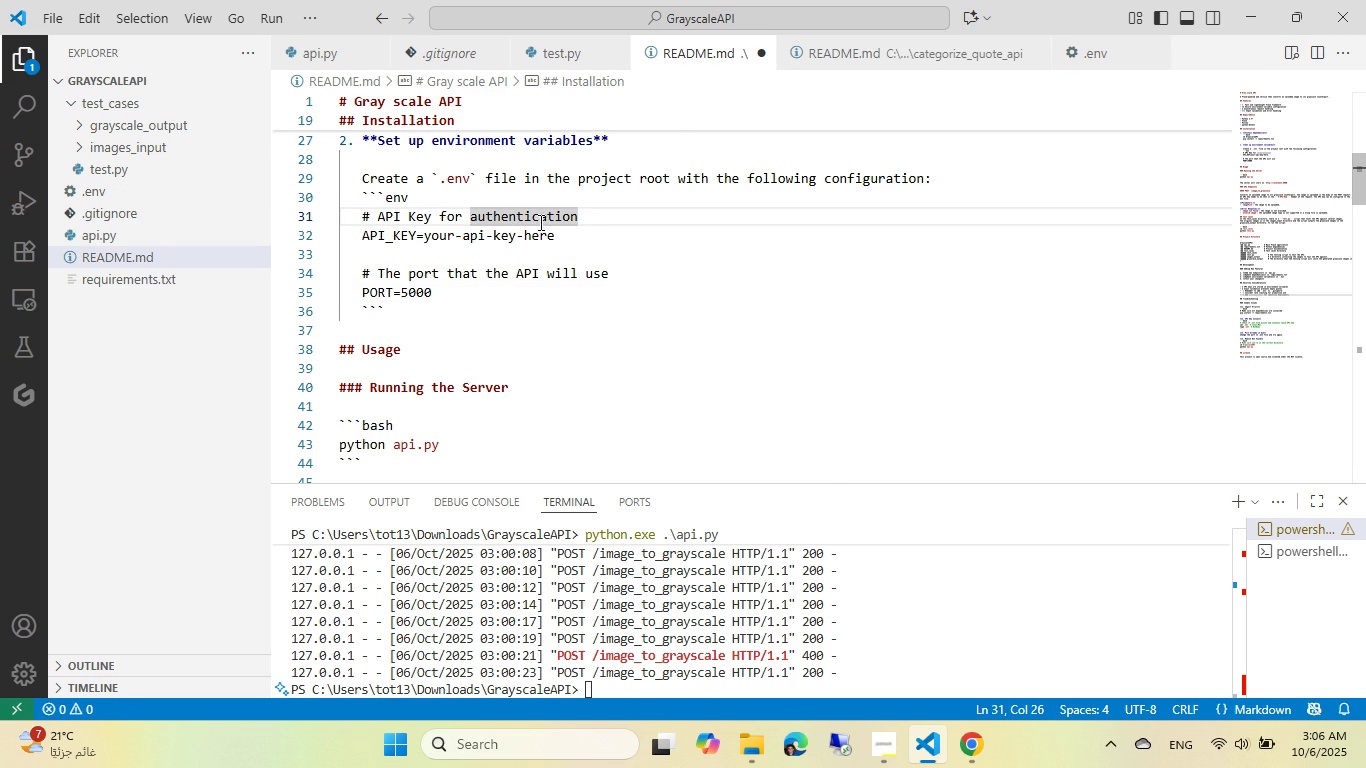 
key(Control+ControlLeft)
 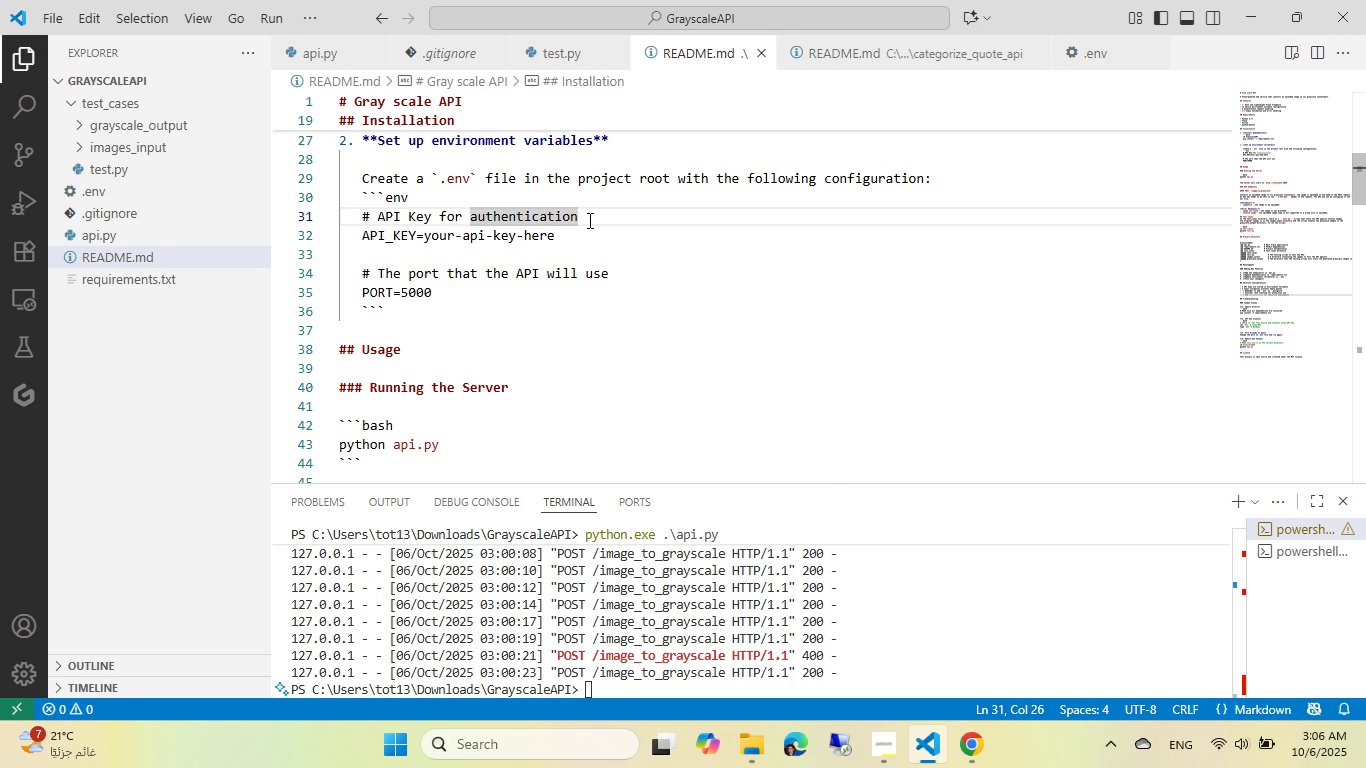 
key(Control+S)
 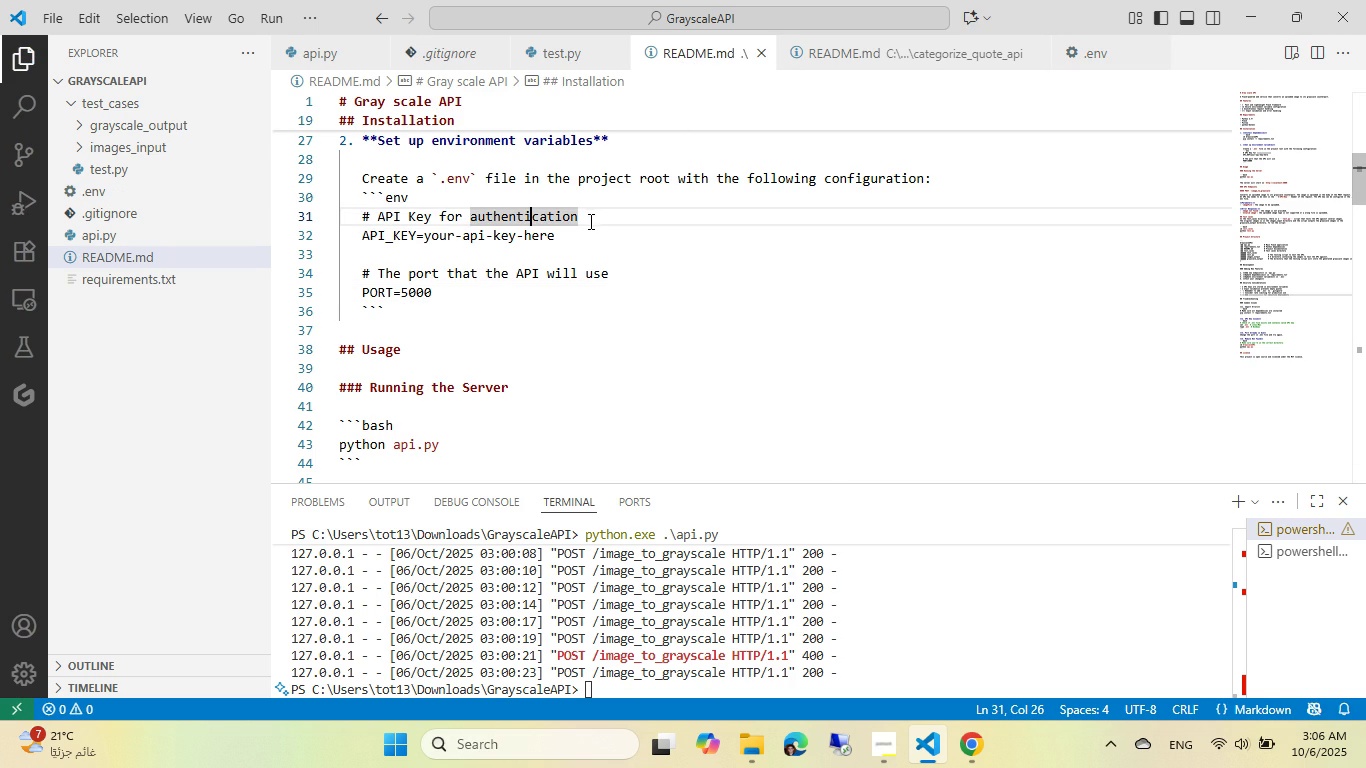 
scroll: coordinate [587, 222], scroll_direction: none, amount: 0.0
 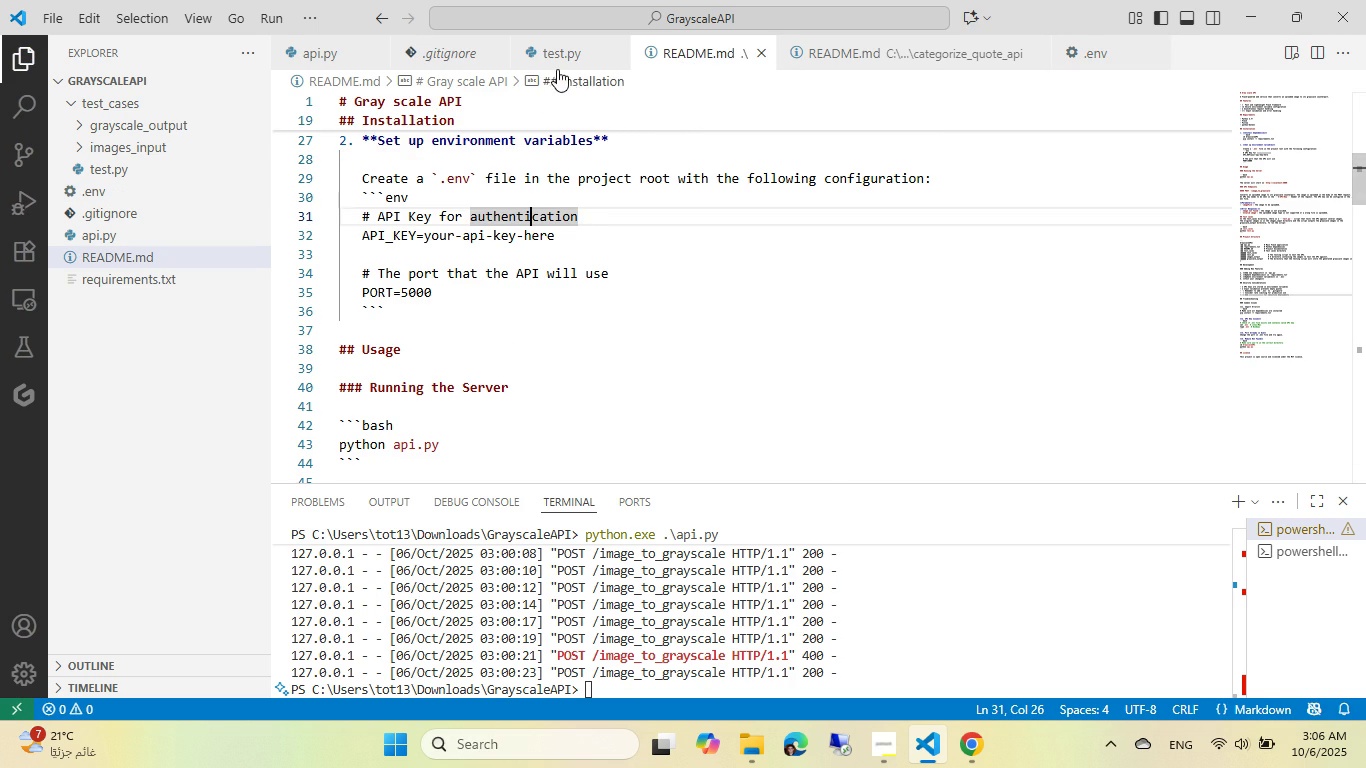 
scroll: coordinate [471, 245], scroll_direction: down, amount: 10.0
 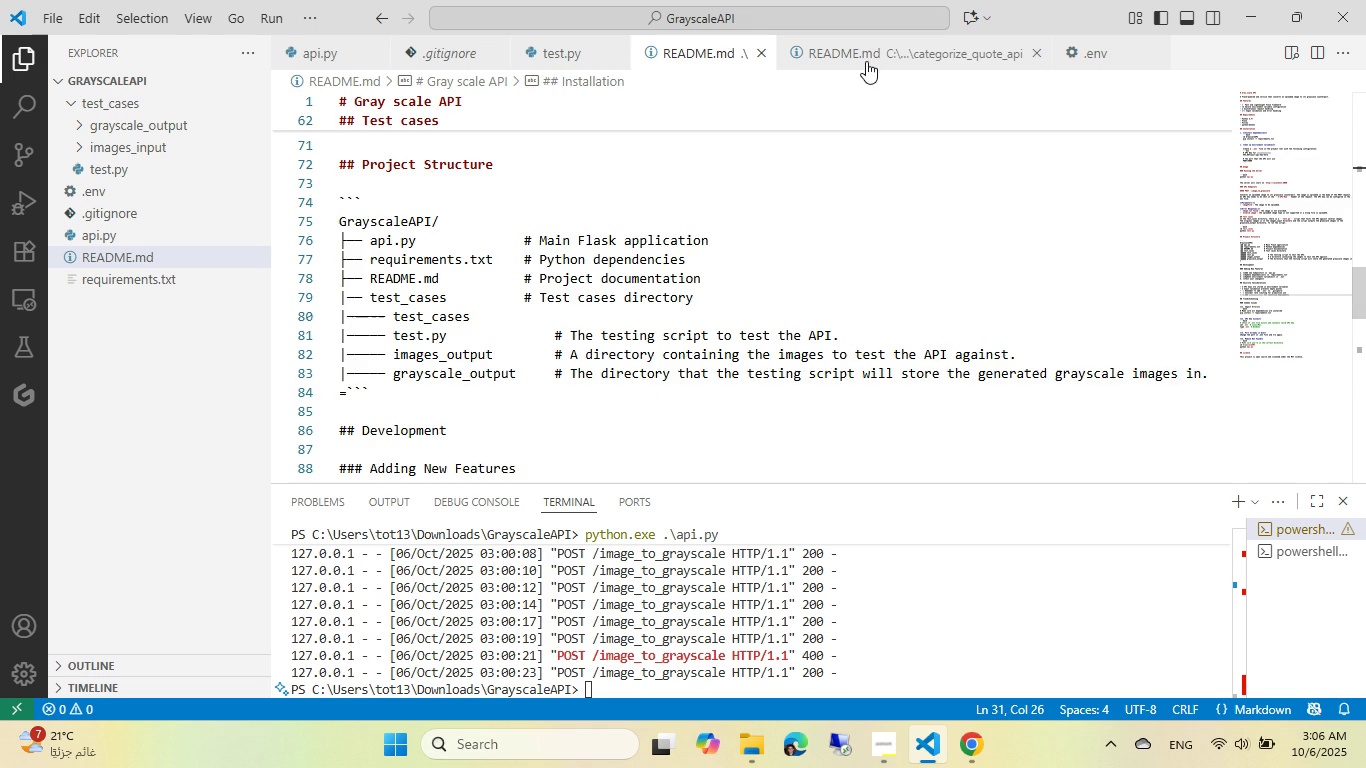 
left_click([867, 57])
 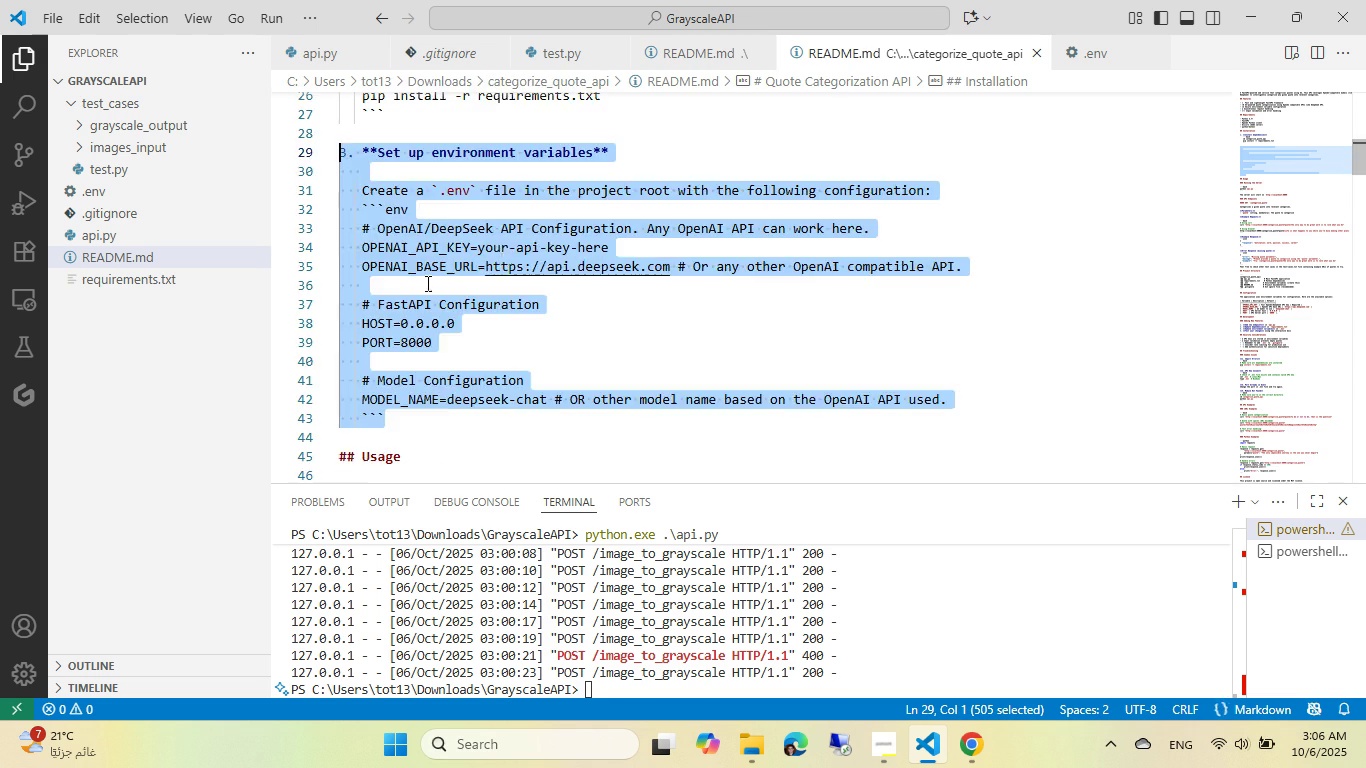 
scroll: coordinate [426, 283], scroll_direction: down, amount: 10.0
 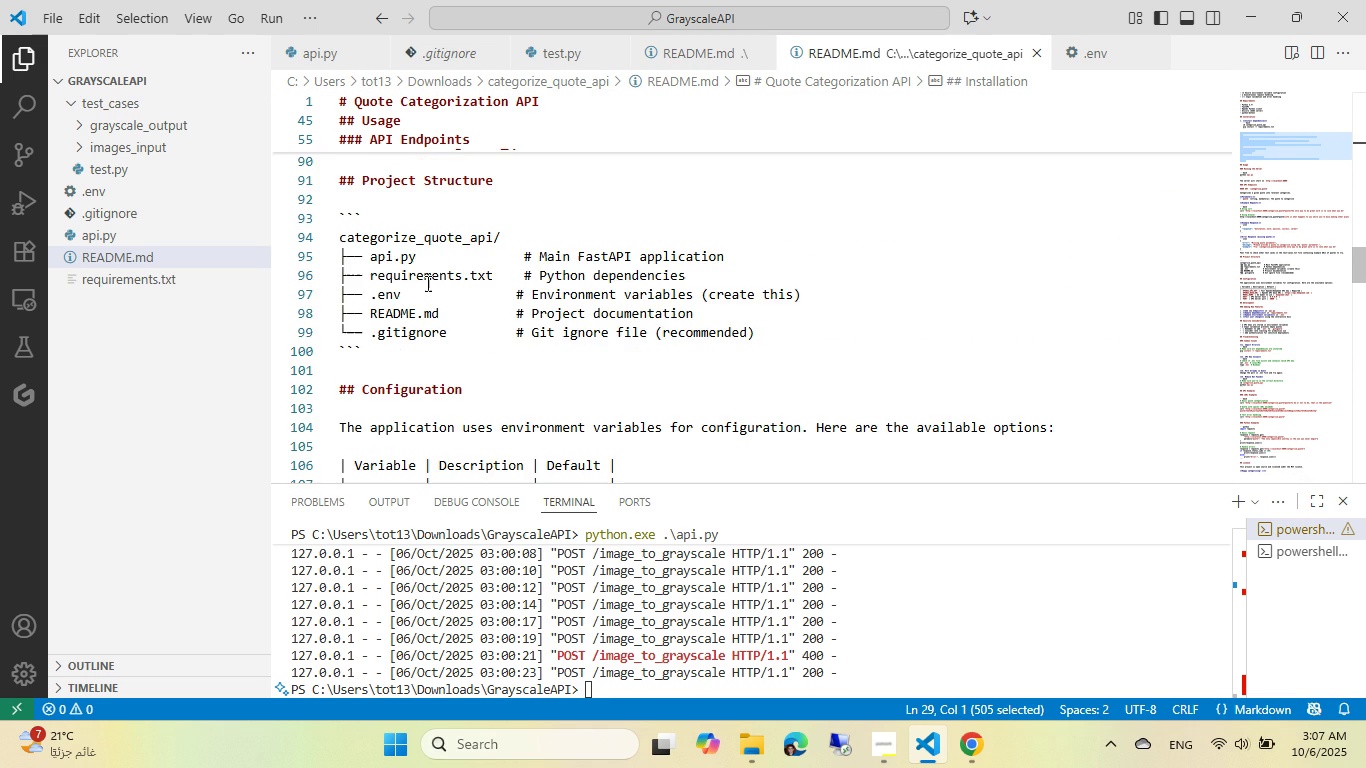 
scroll: coordinate [426, 283], scroll_direction: none, amount: 0.0
 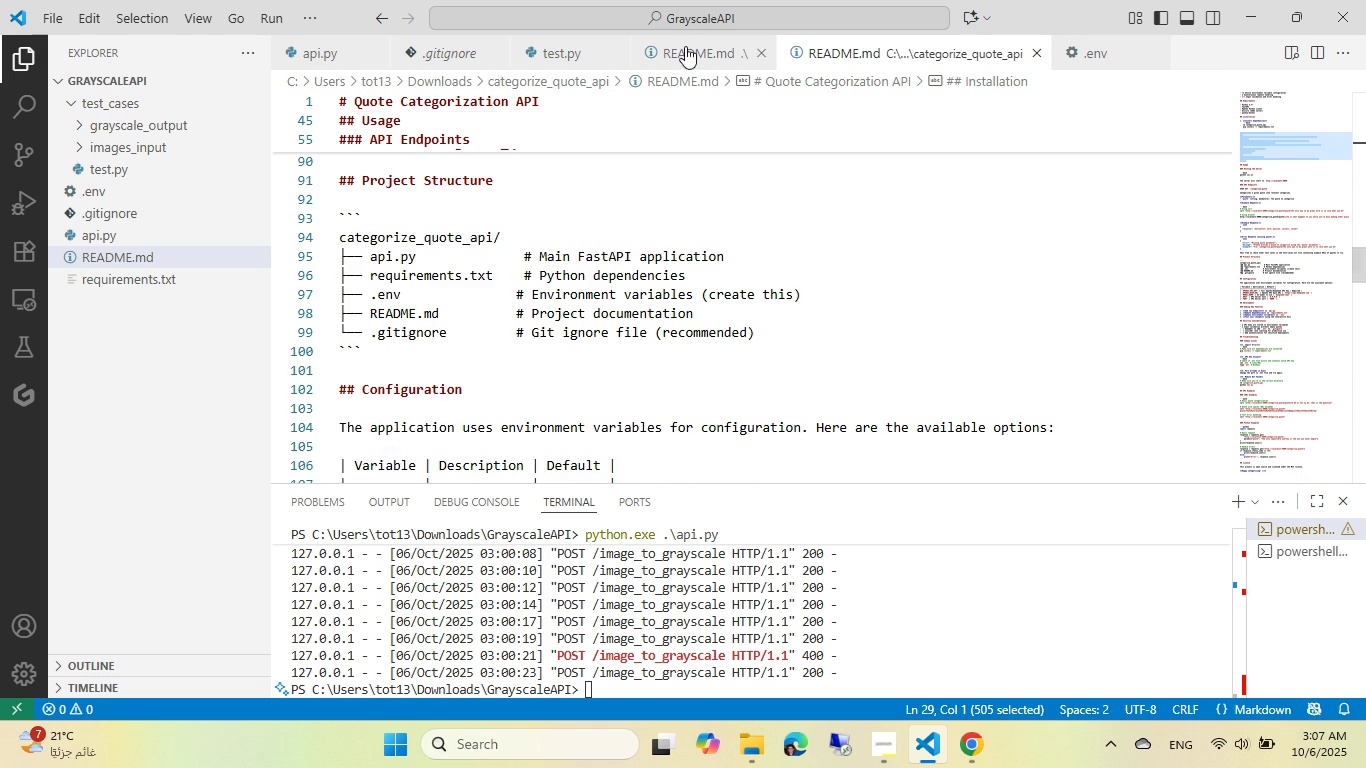 
scroll: coordinate [423, 345], scroll_direction: down, amount: 4.0
 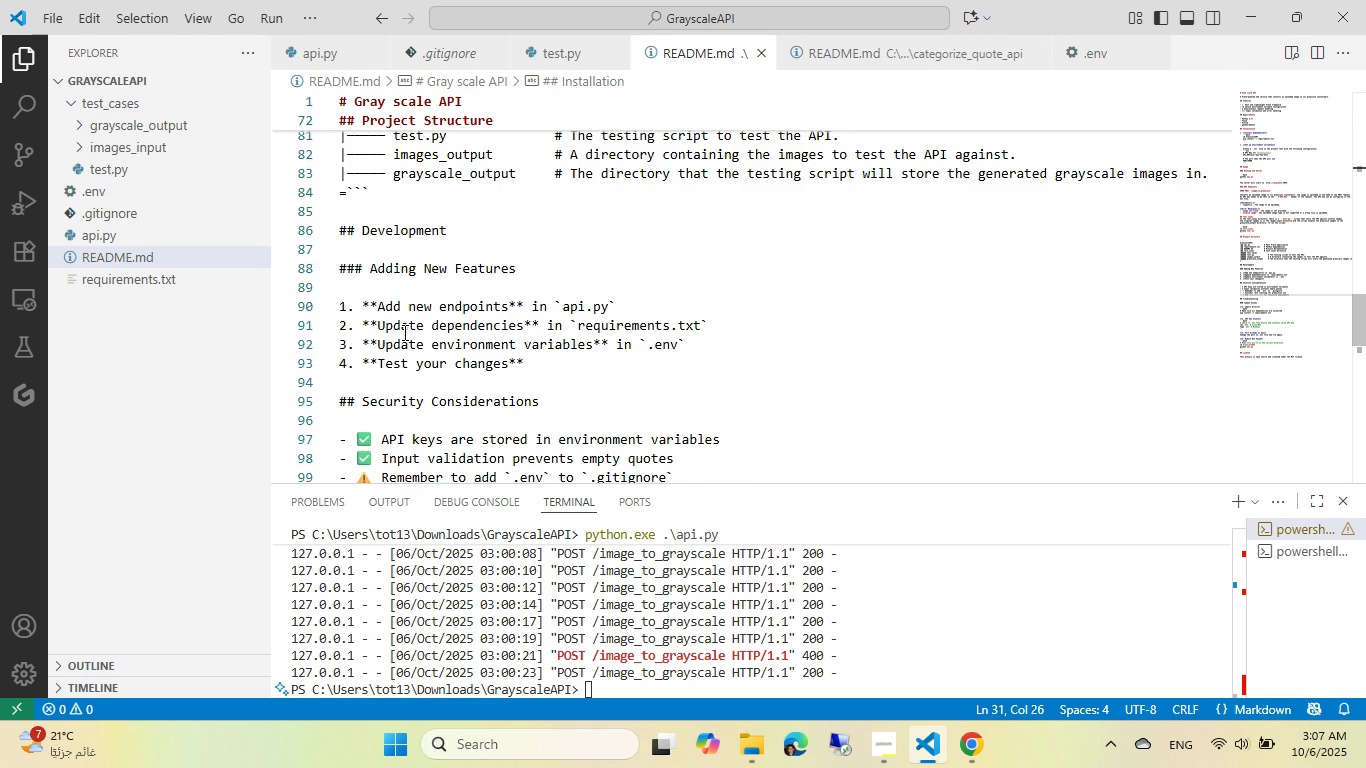 
scroll: coordinate [403, 332], scroll_direction: up, amount: 3.0
 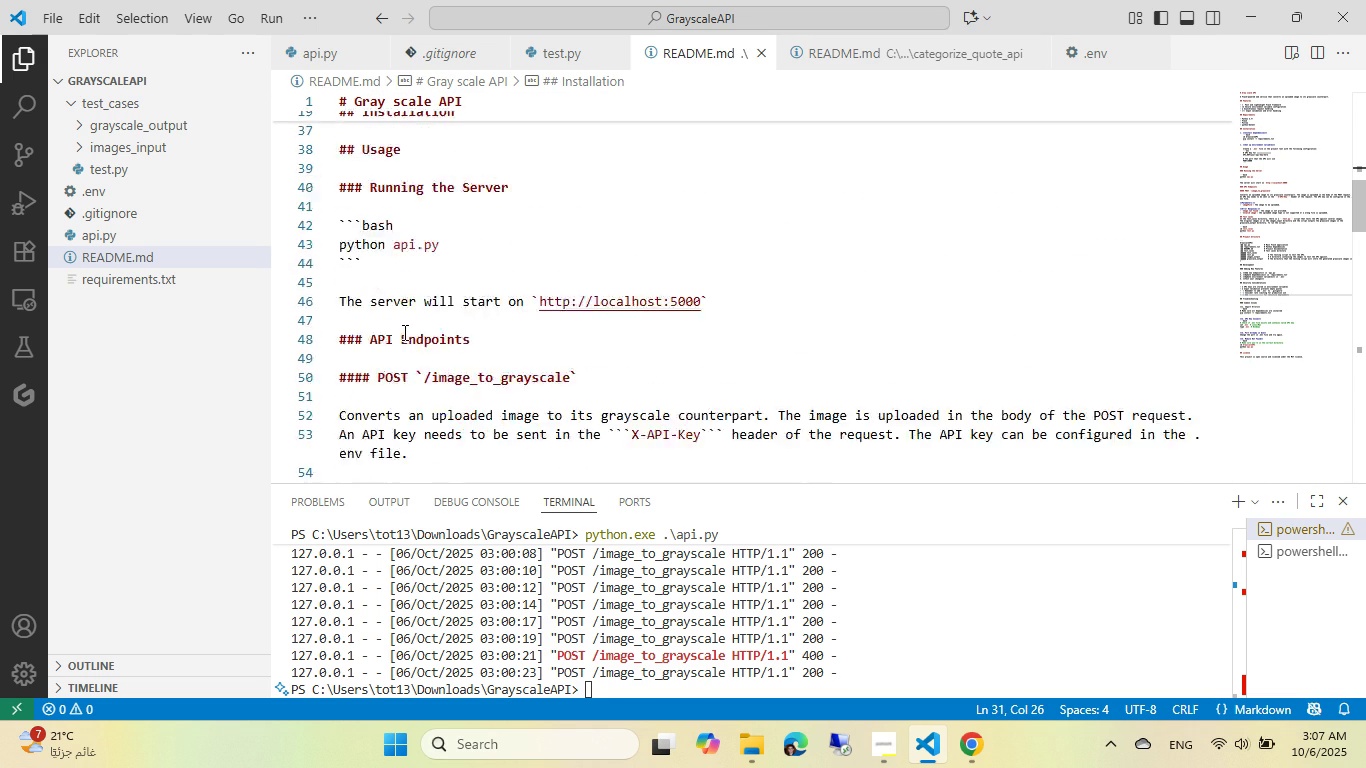 
scroll: coordinate [403, 332], scroll_direction: down, amount: 2.0